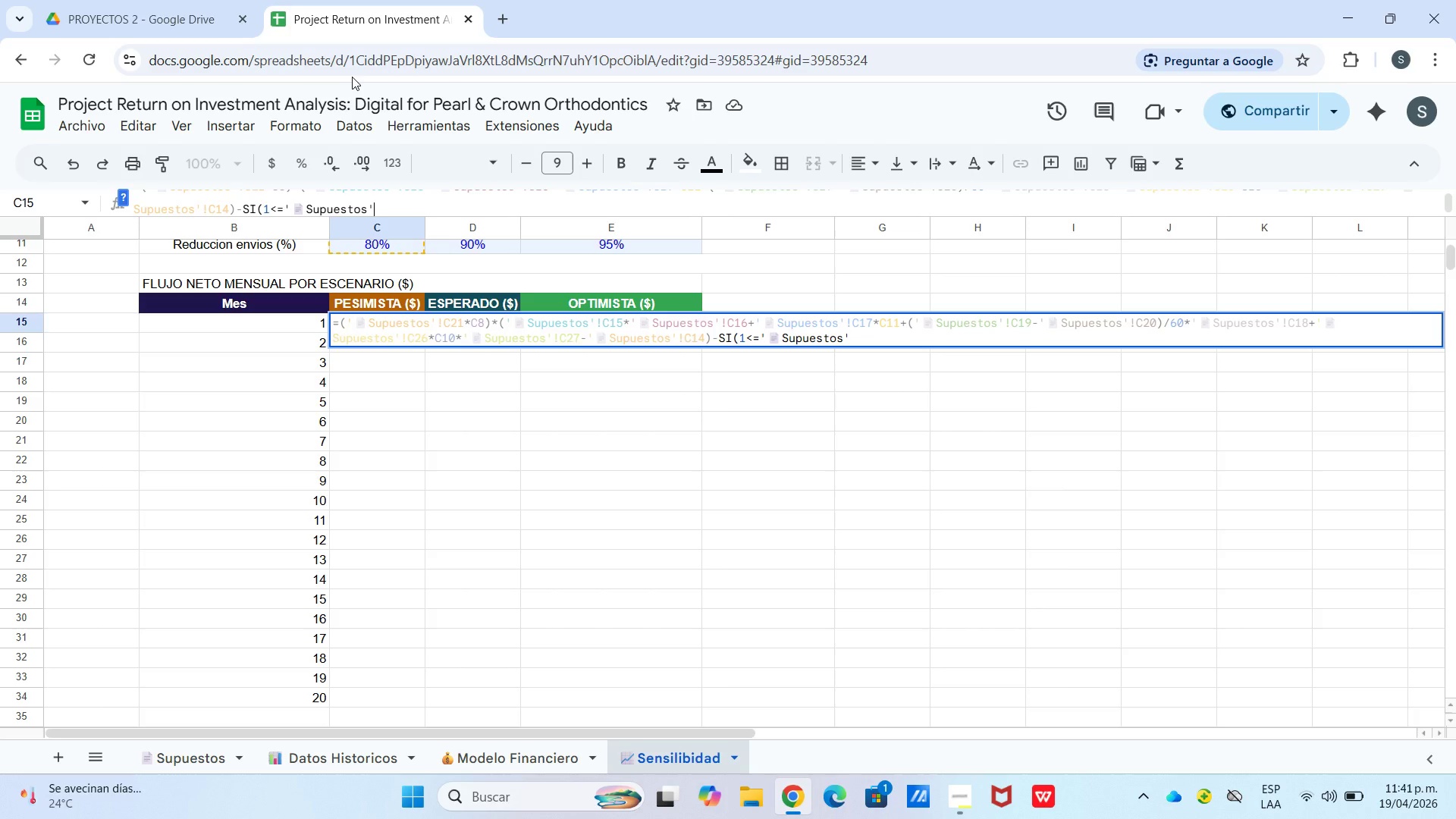 
type(!C9)
 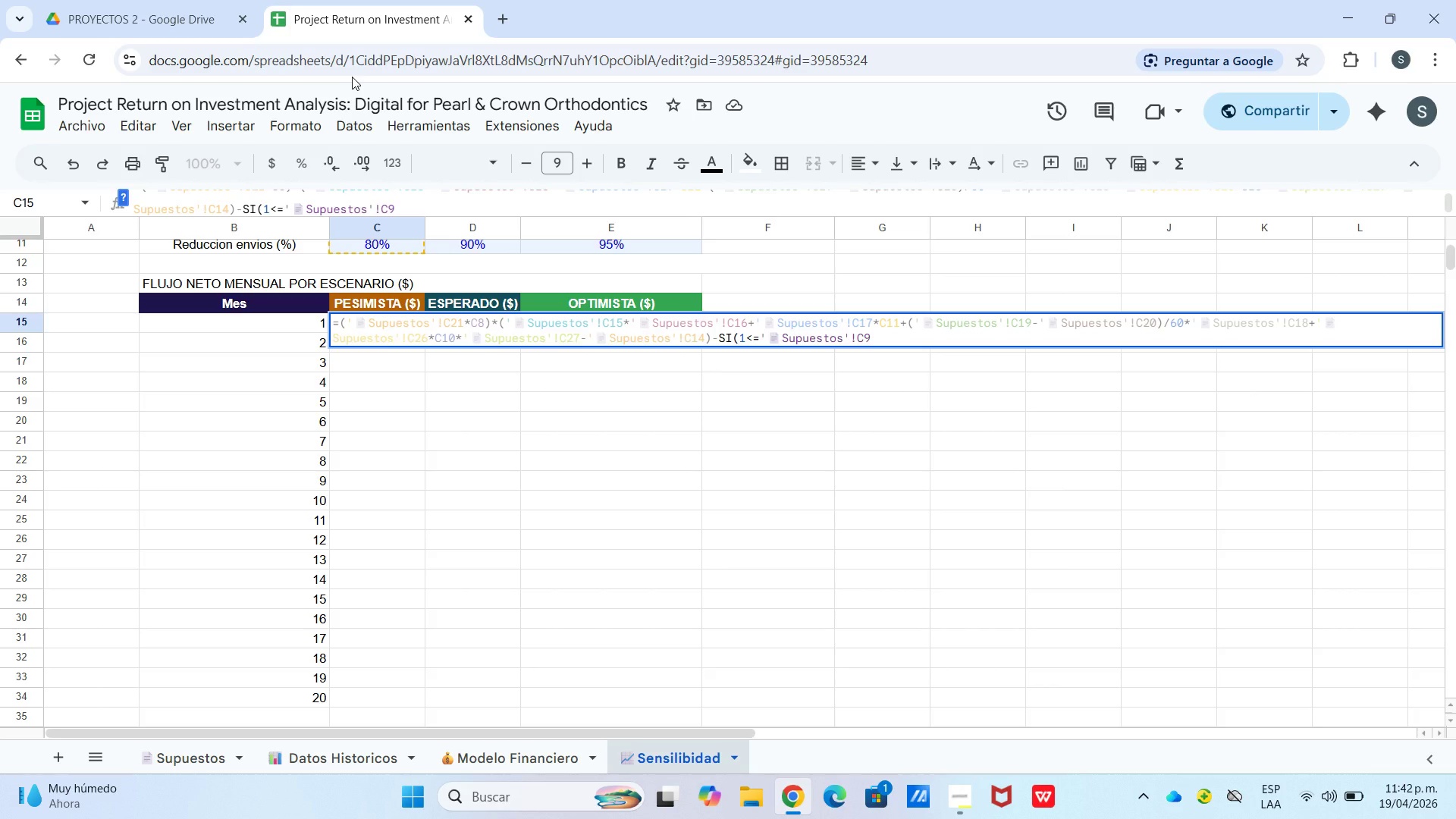 
wait(6.76)
 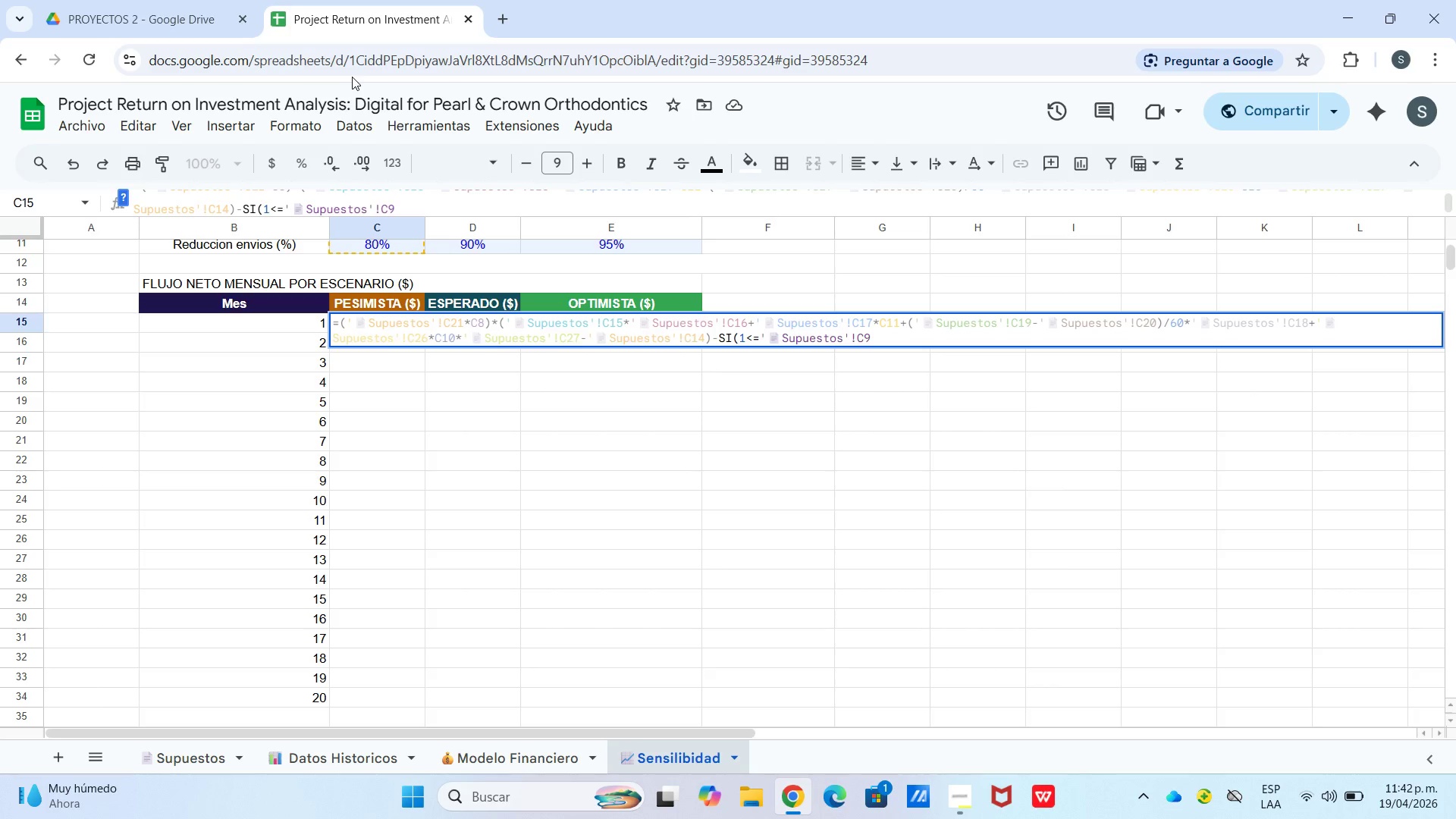 
key(Comma)
 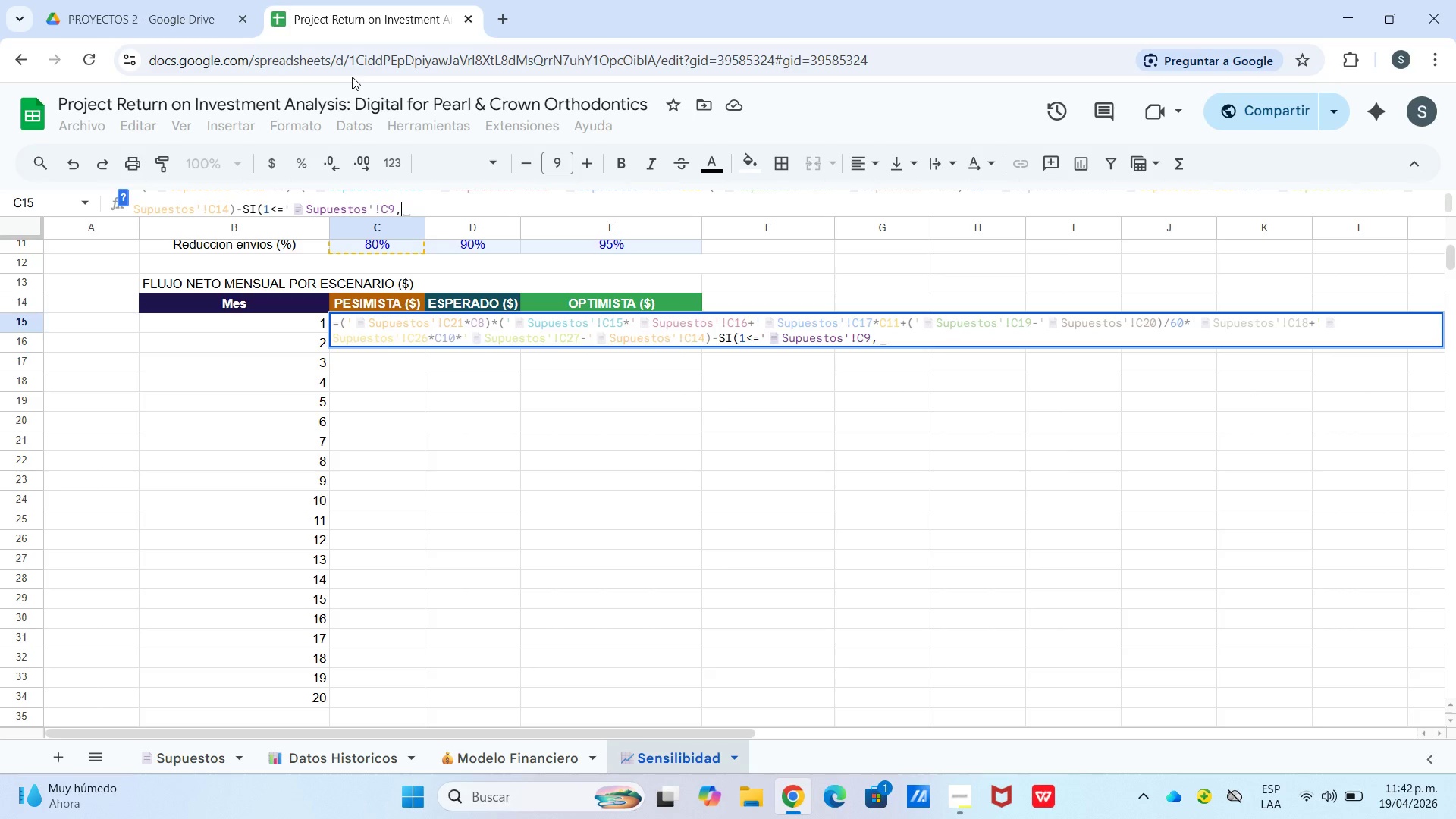 
key(BracketLeft)
 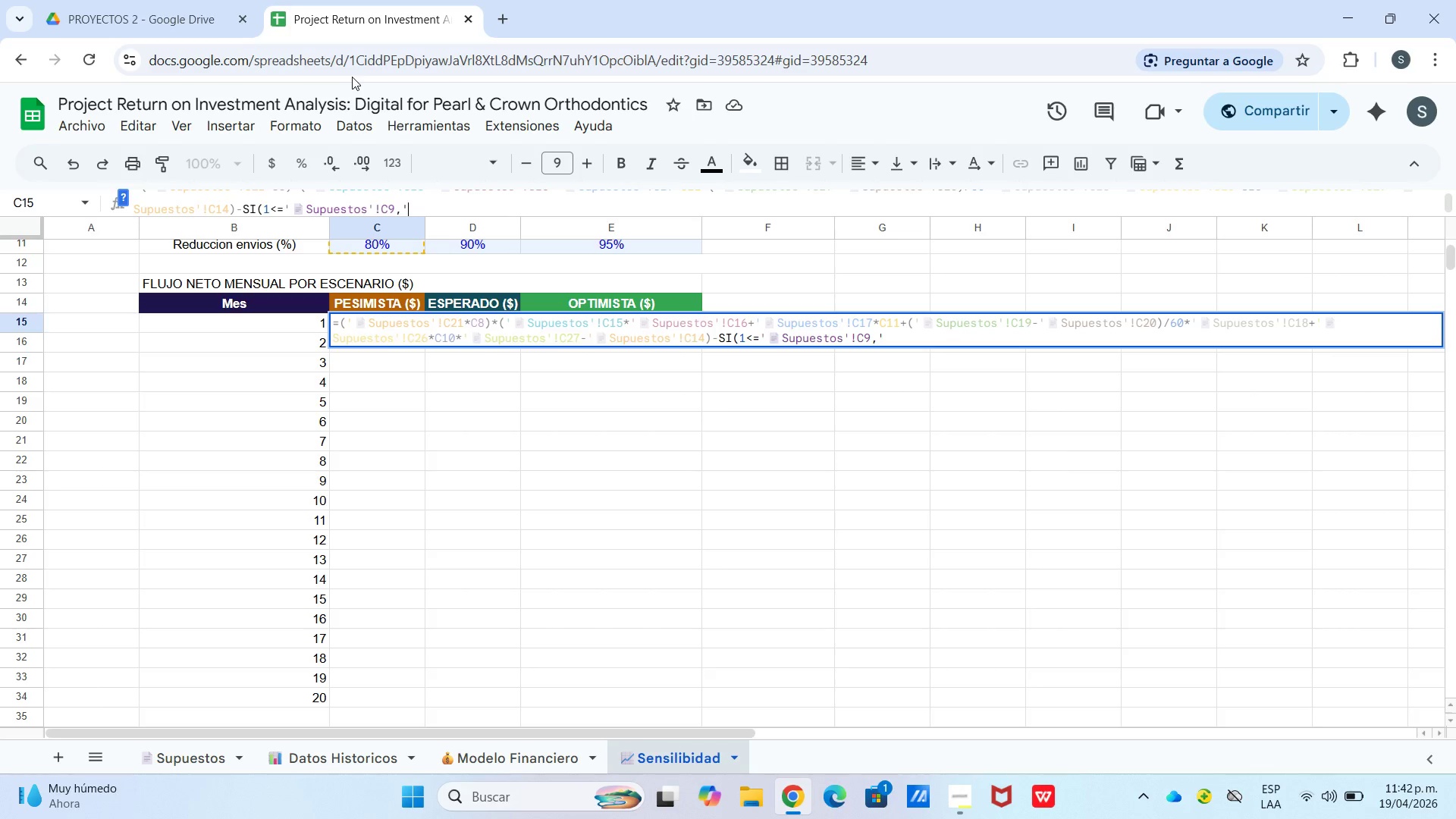 
key(Control+V)
 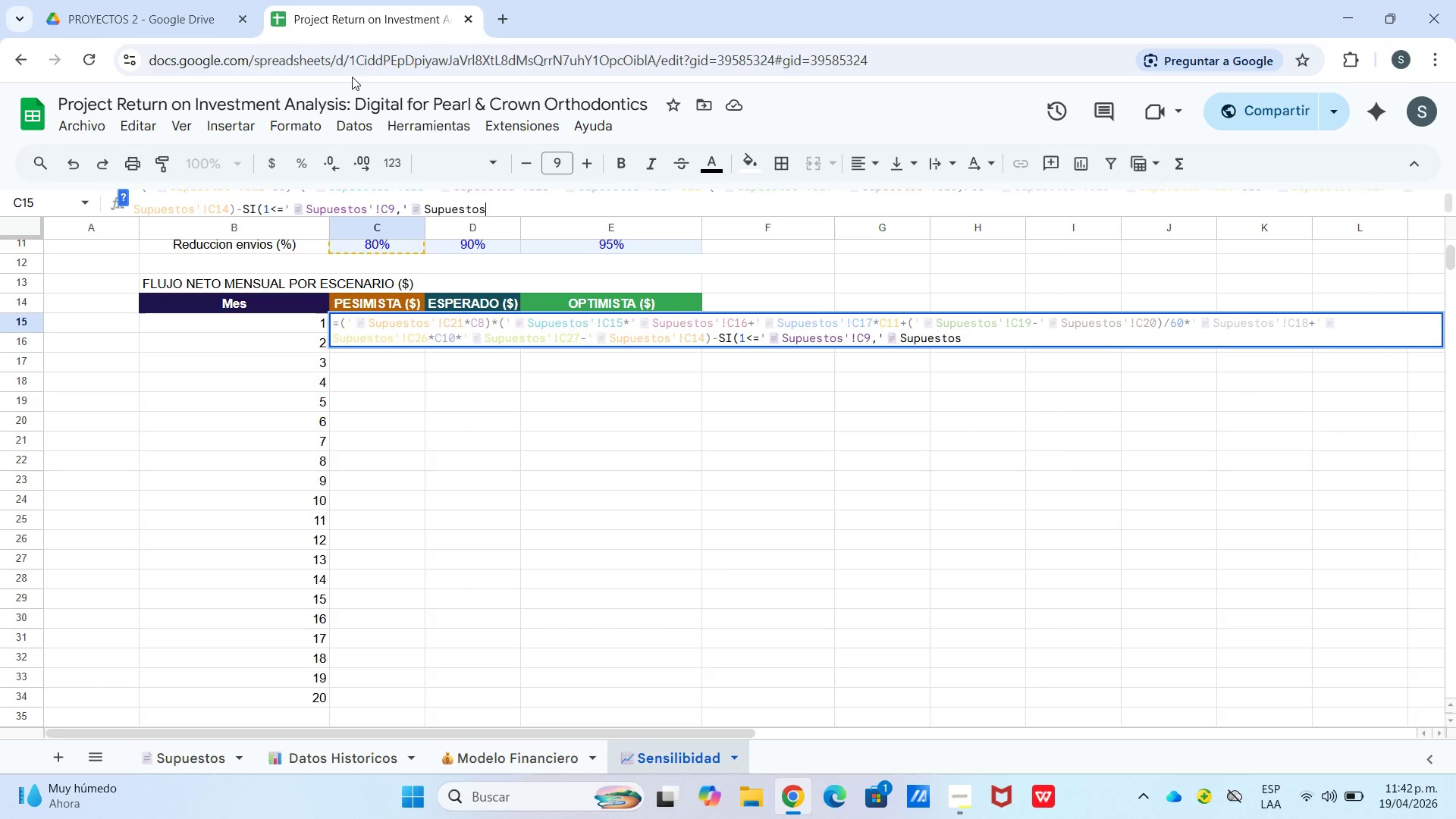 
key(BracketLeft)
 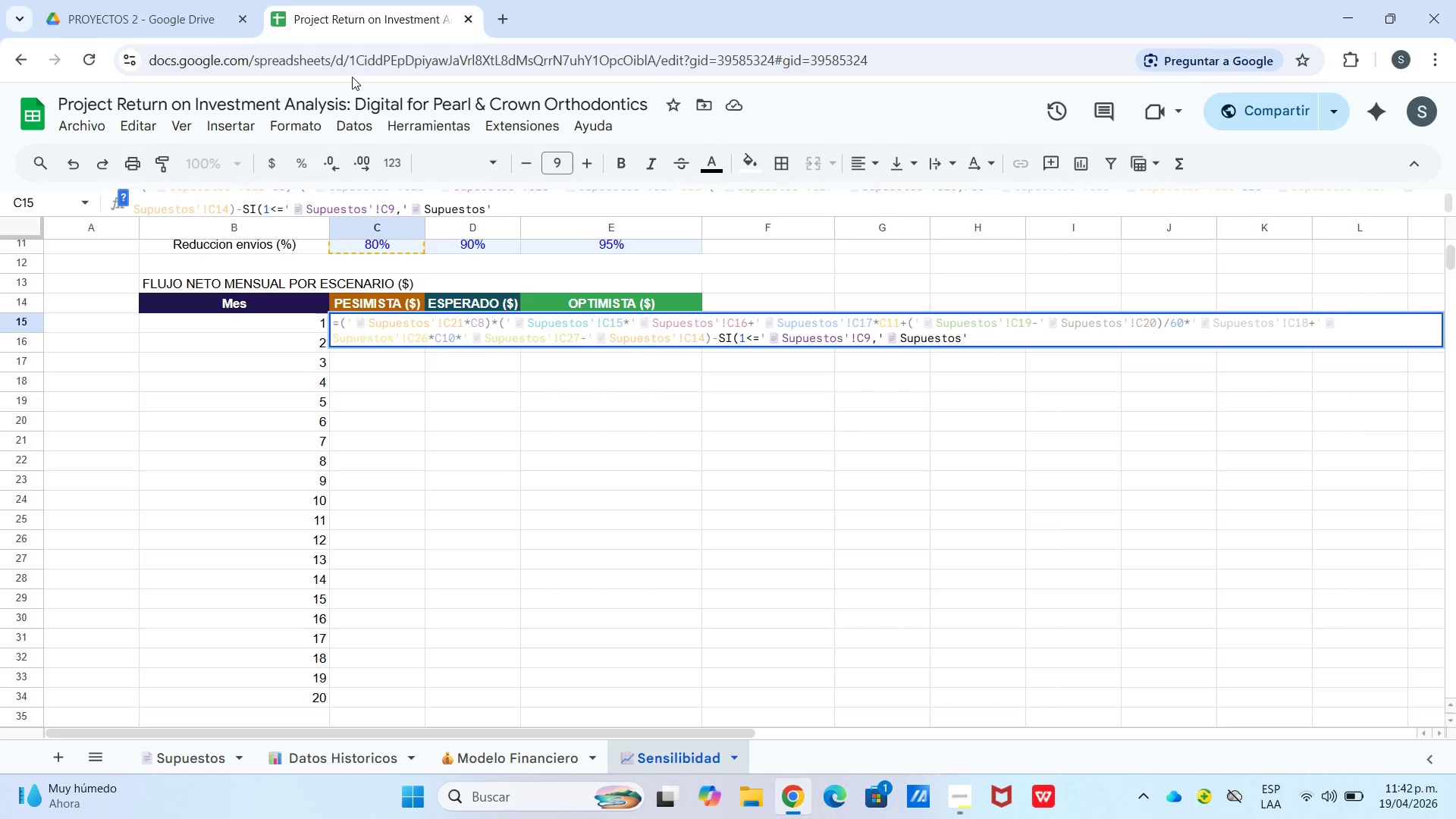 
type(!C12,0()
 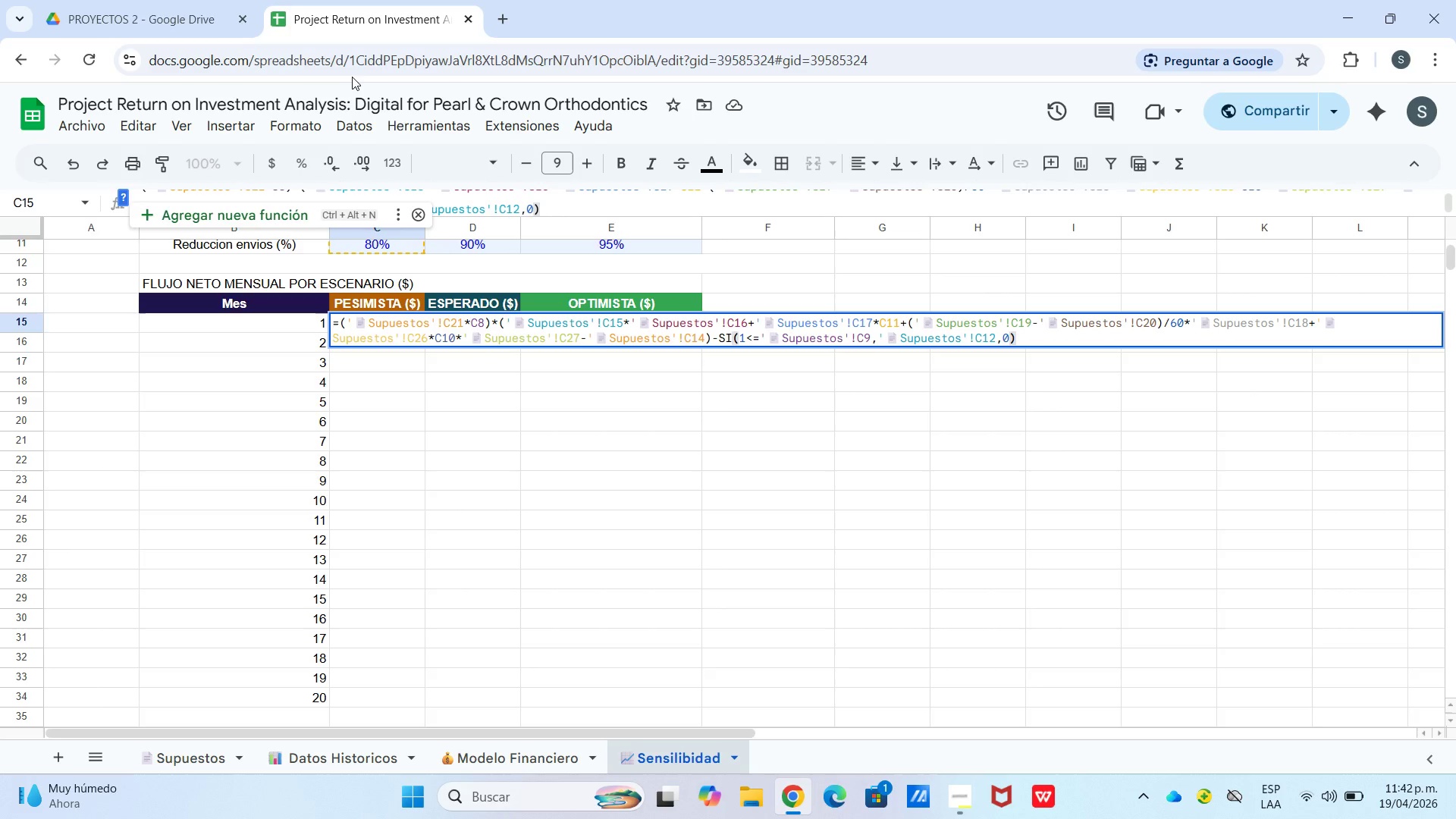 
wait(21.23)
 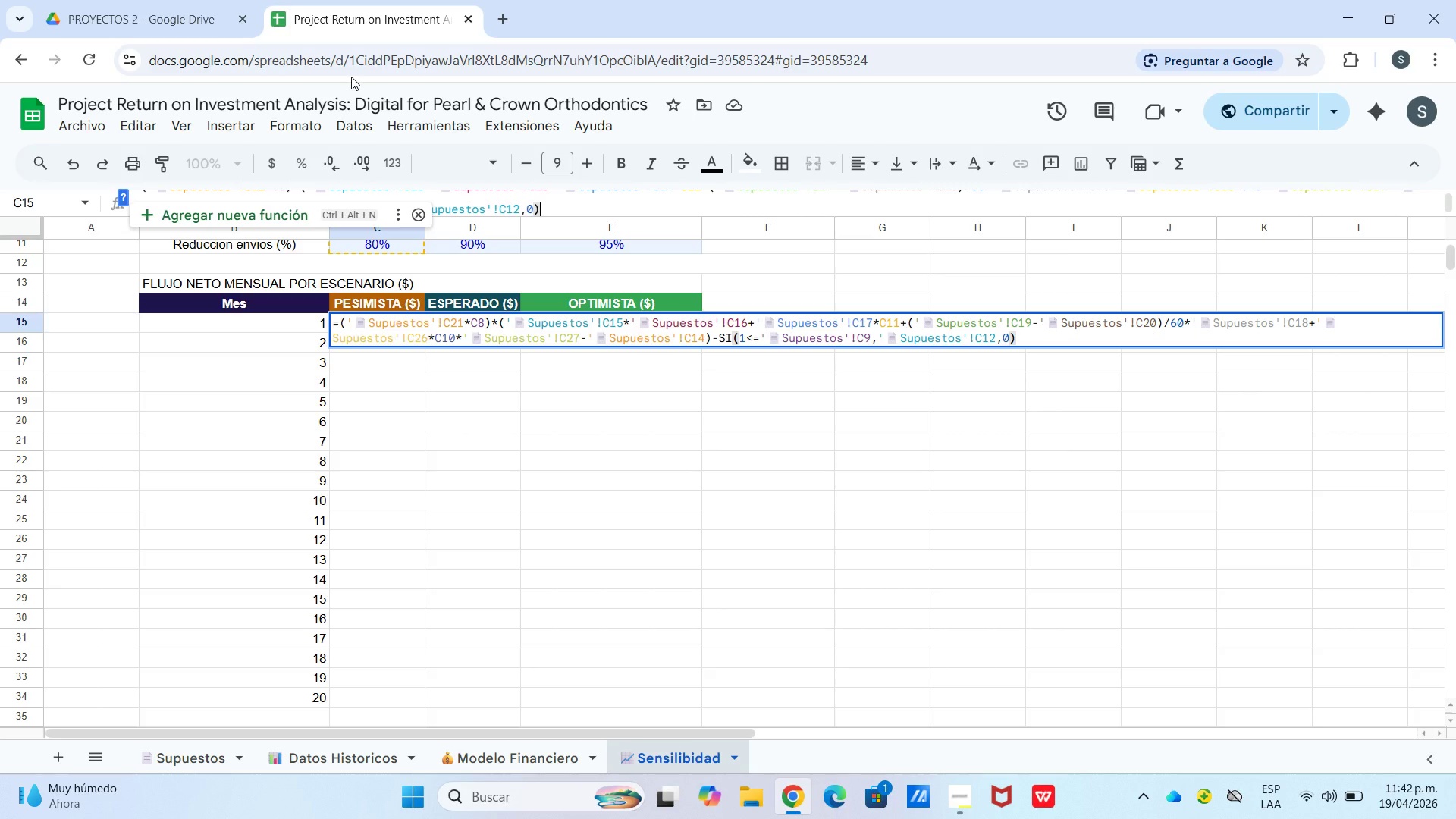 
key(Enter)
 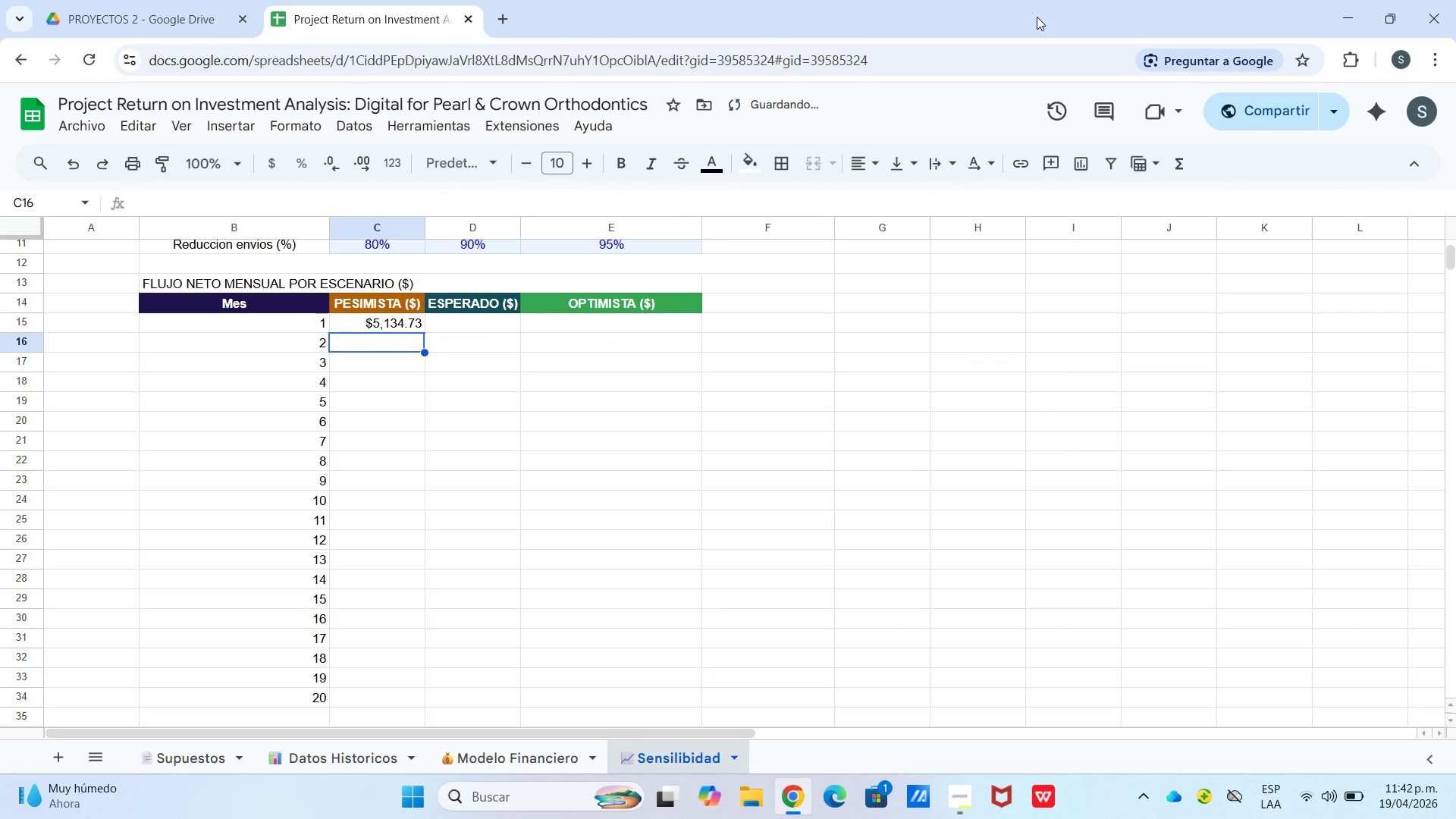 
mouse_move([867, 12])
 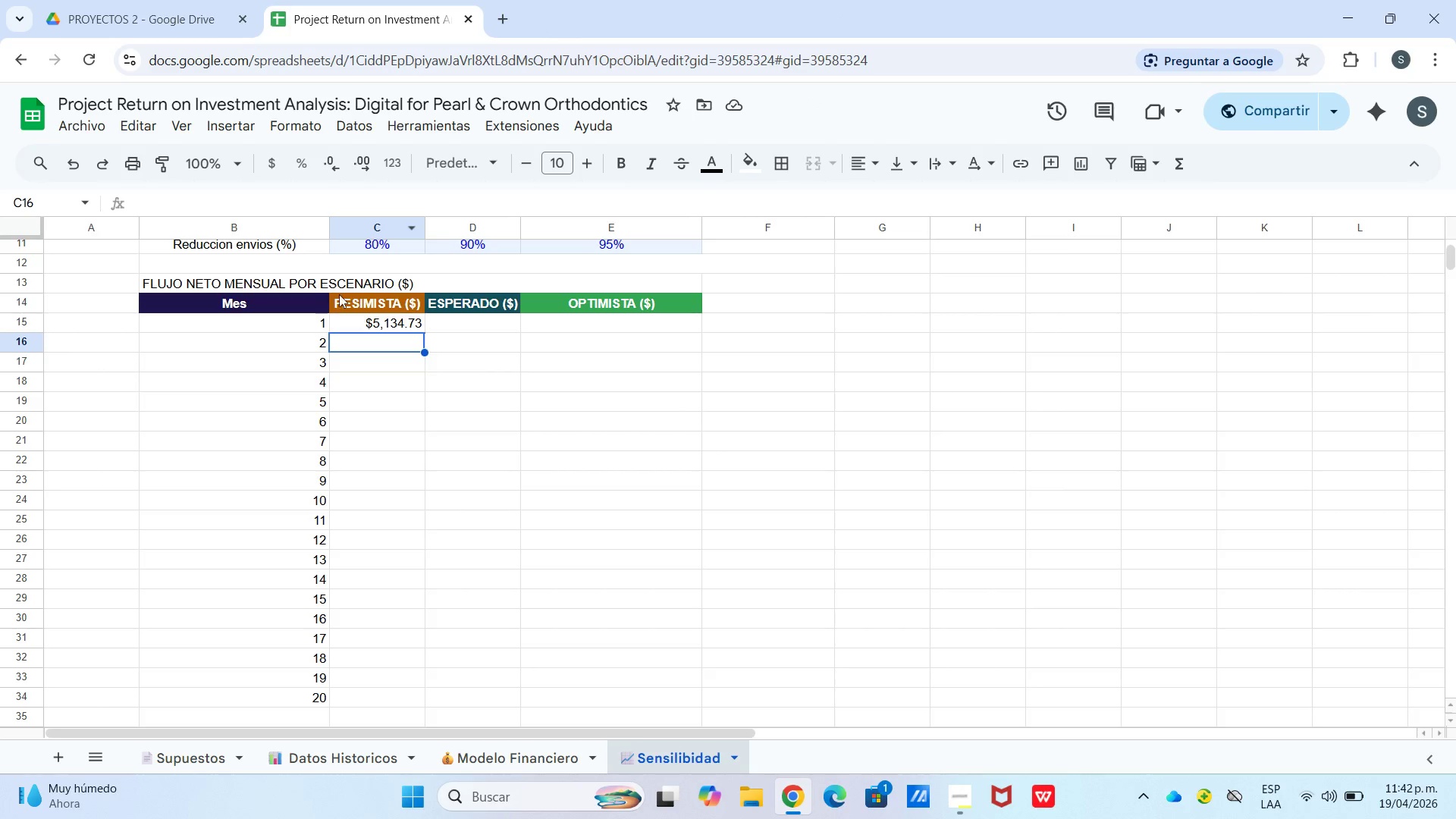 
left_click([369, 320])
 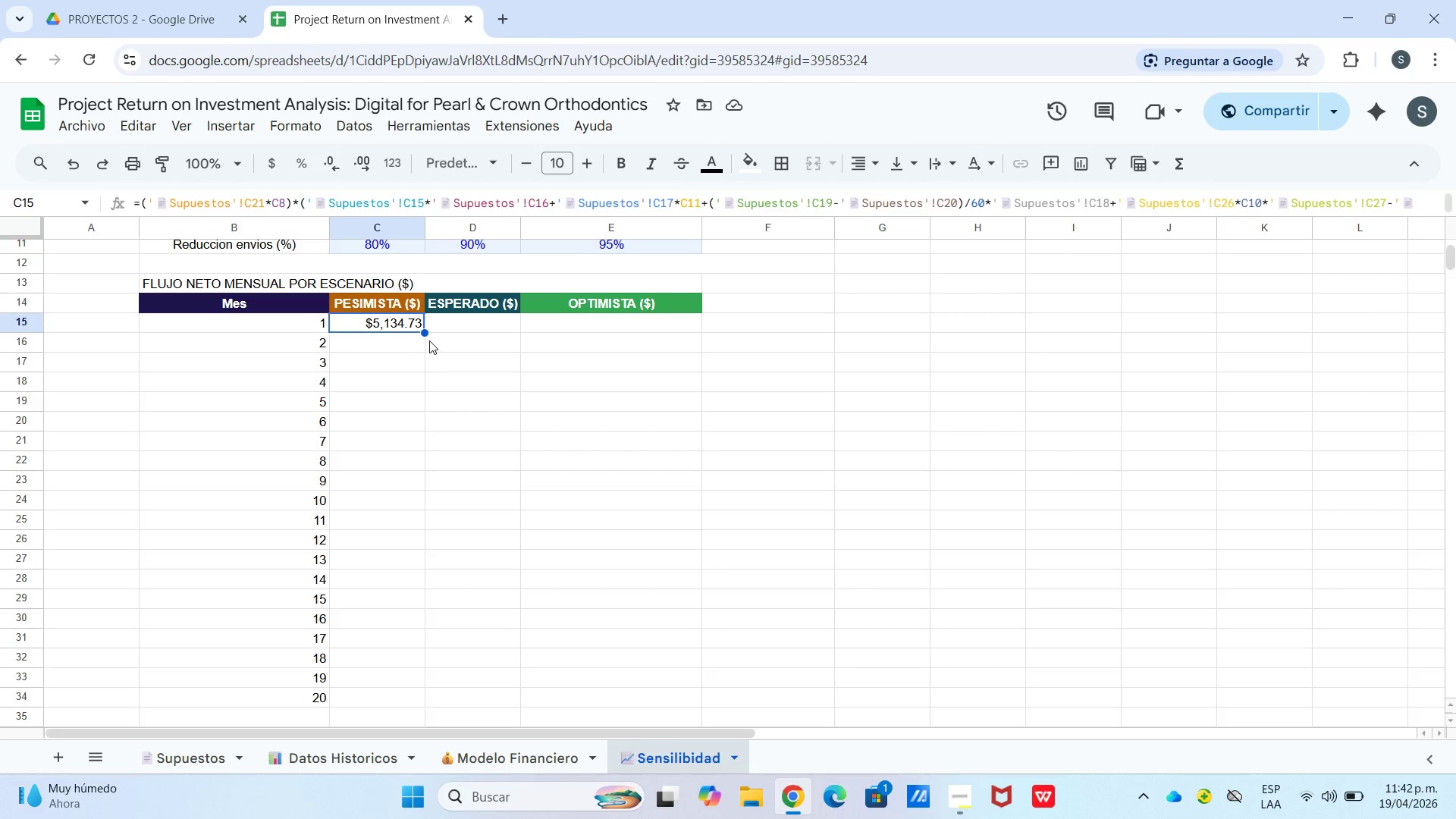 
left_click_drag(start_coordinate=[423, 334], to_coordinate=[423, 350])
 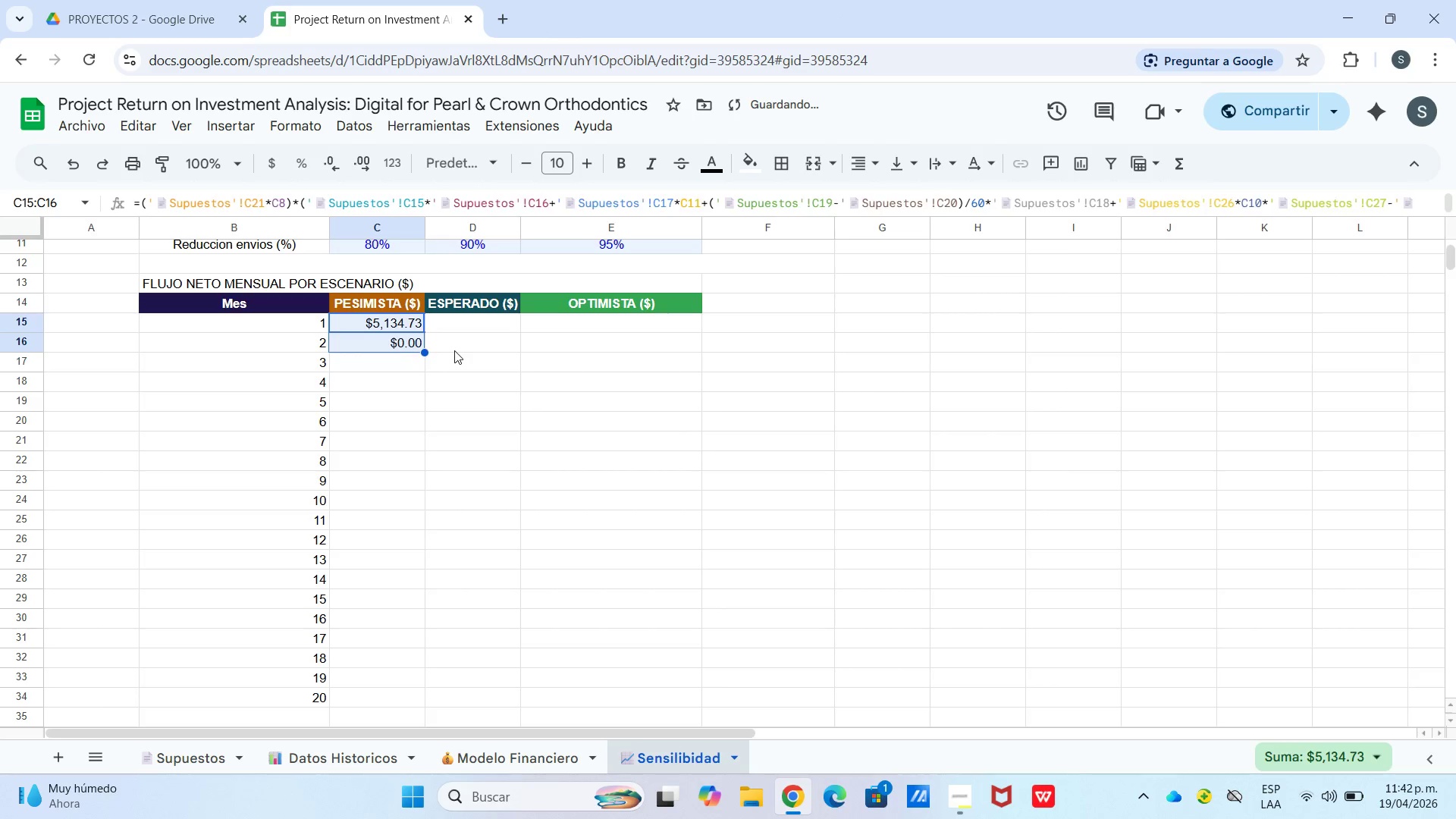 
left_click([454, 350])
 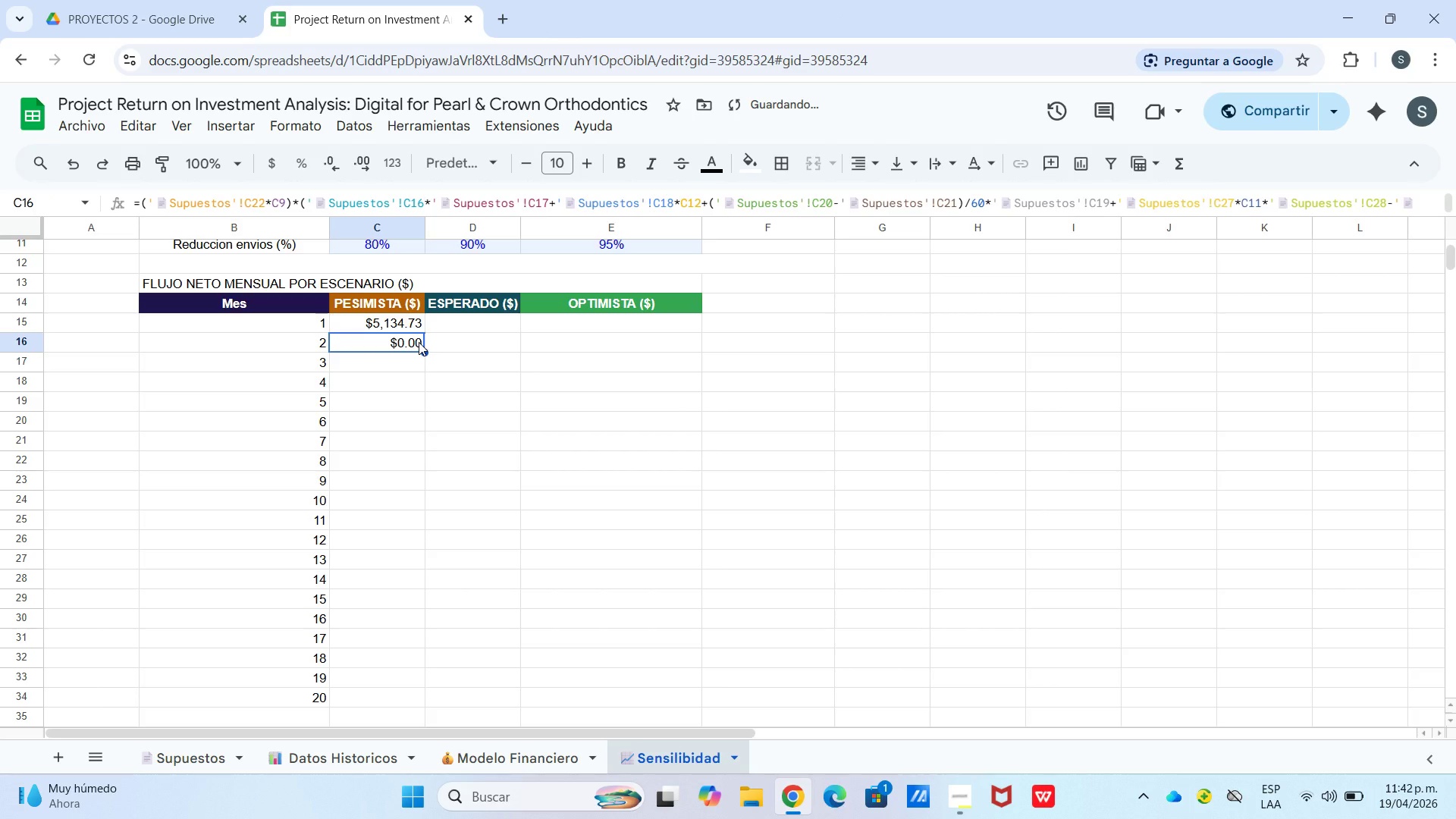 
key(Backspace)
 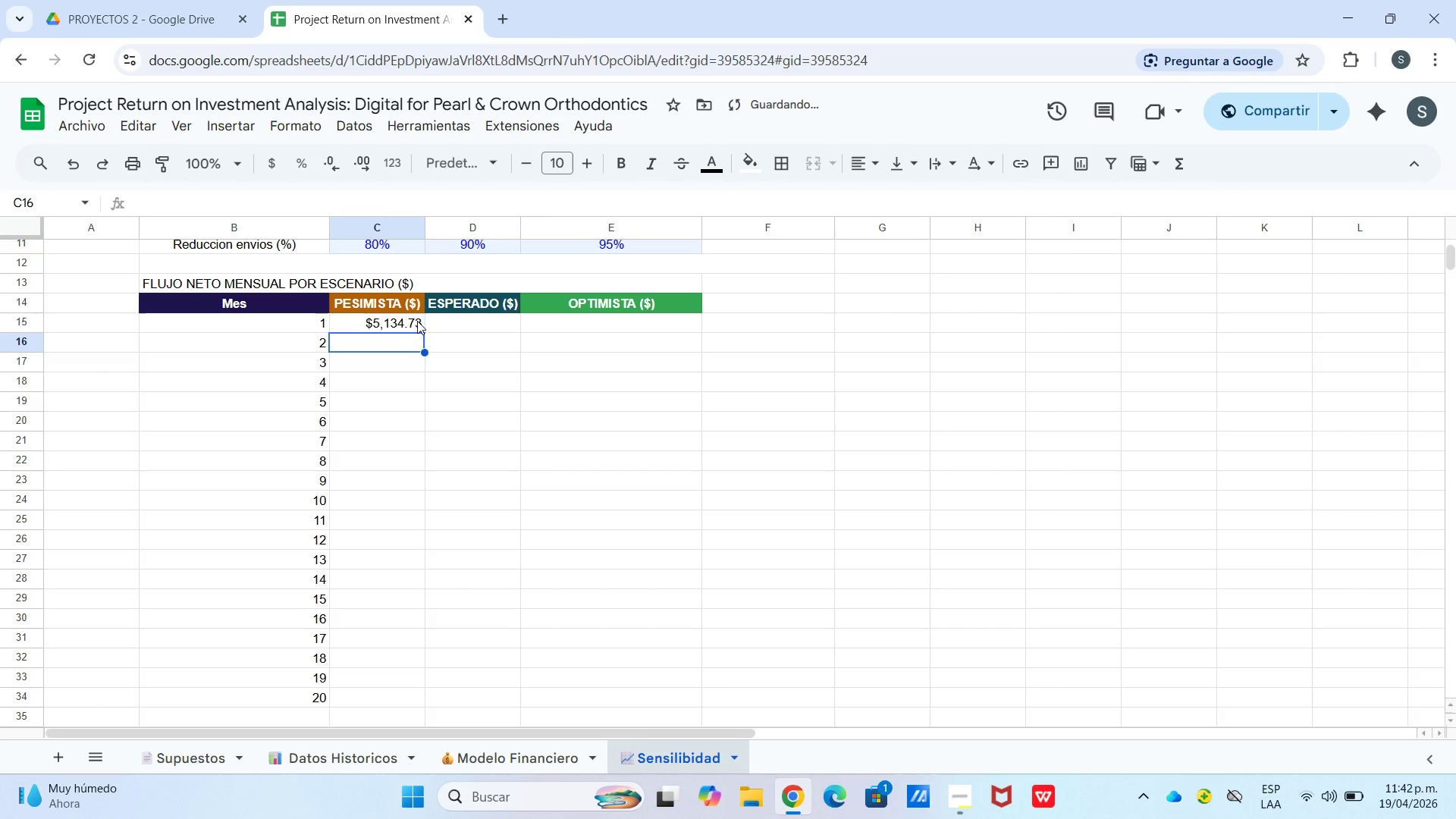 
left_click([411, 320])
 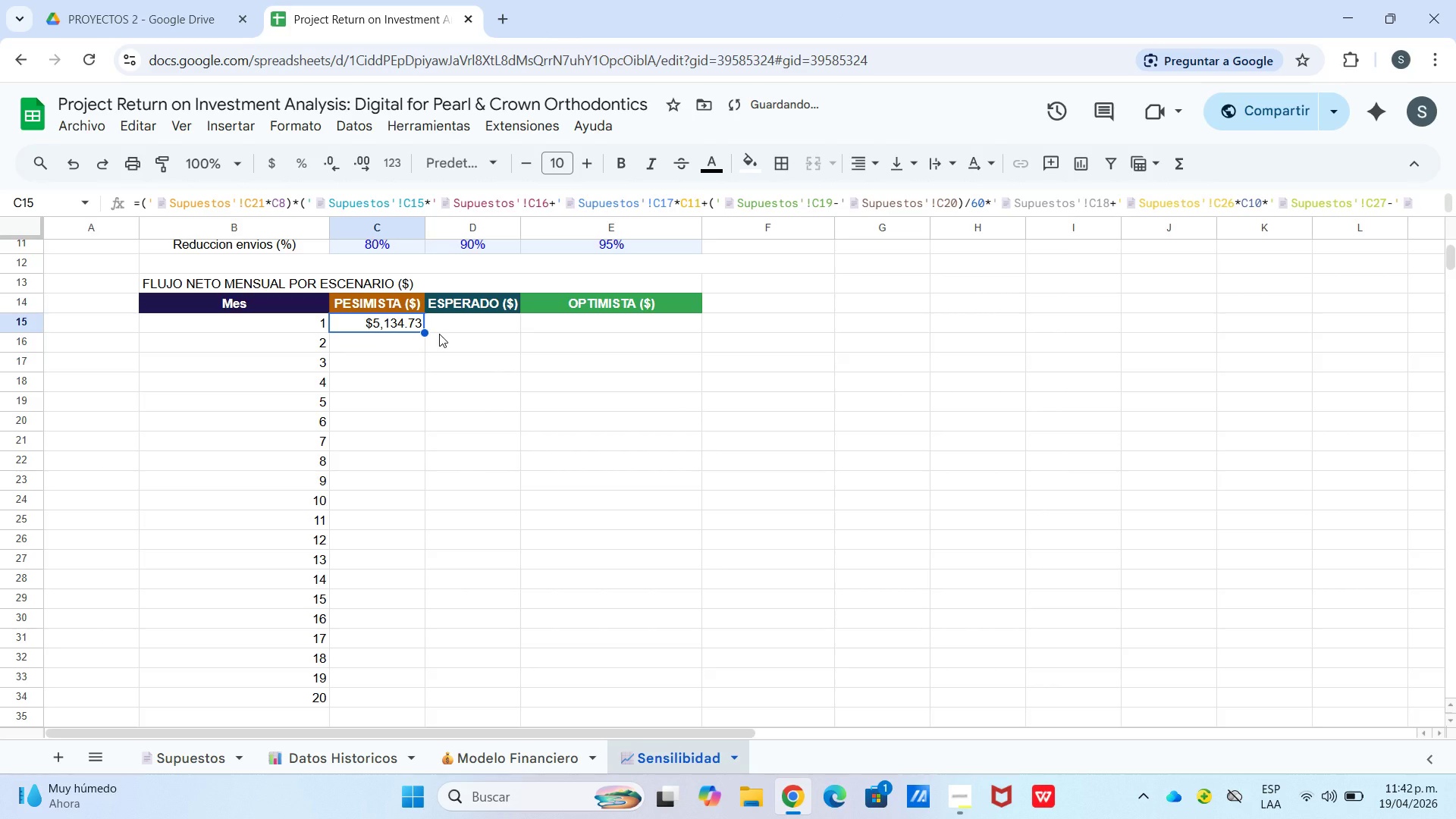 
left_click([439, 334])
 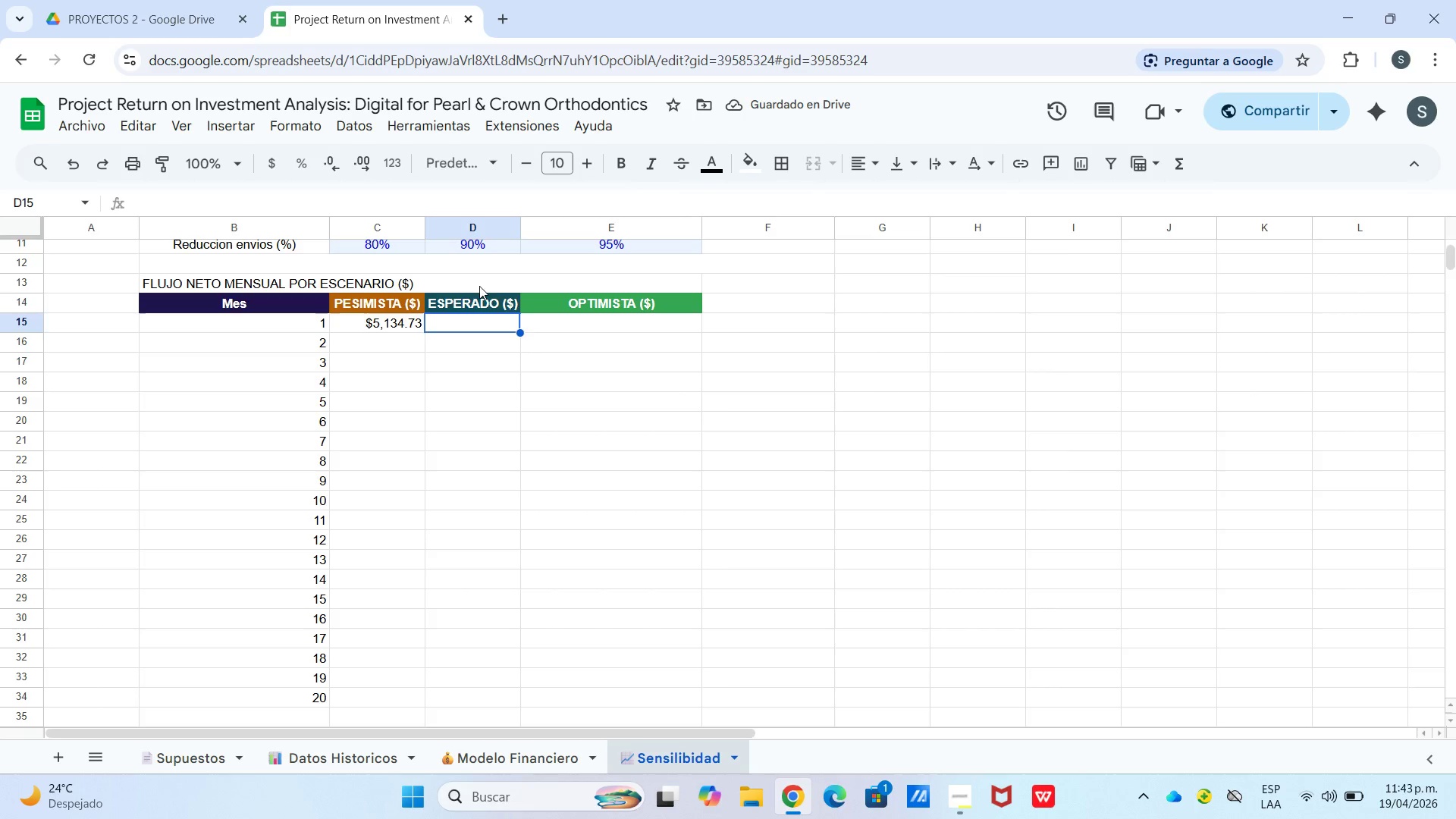 
left_click([396, 328])